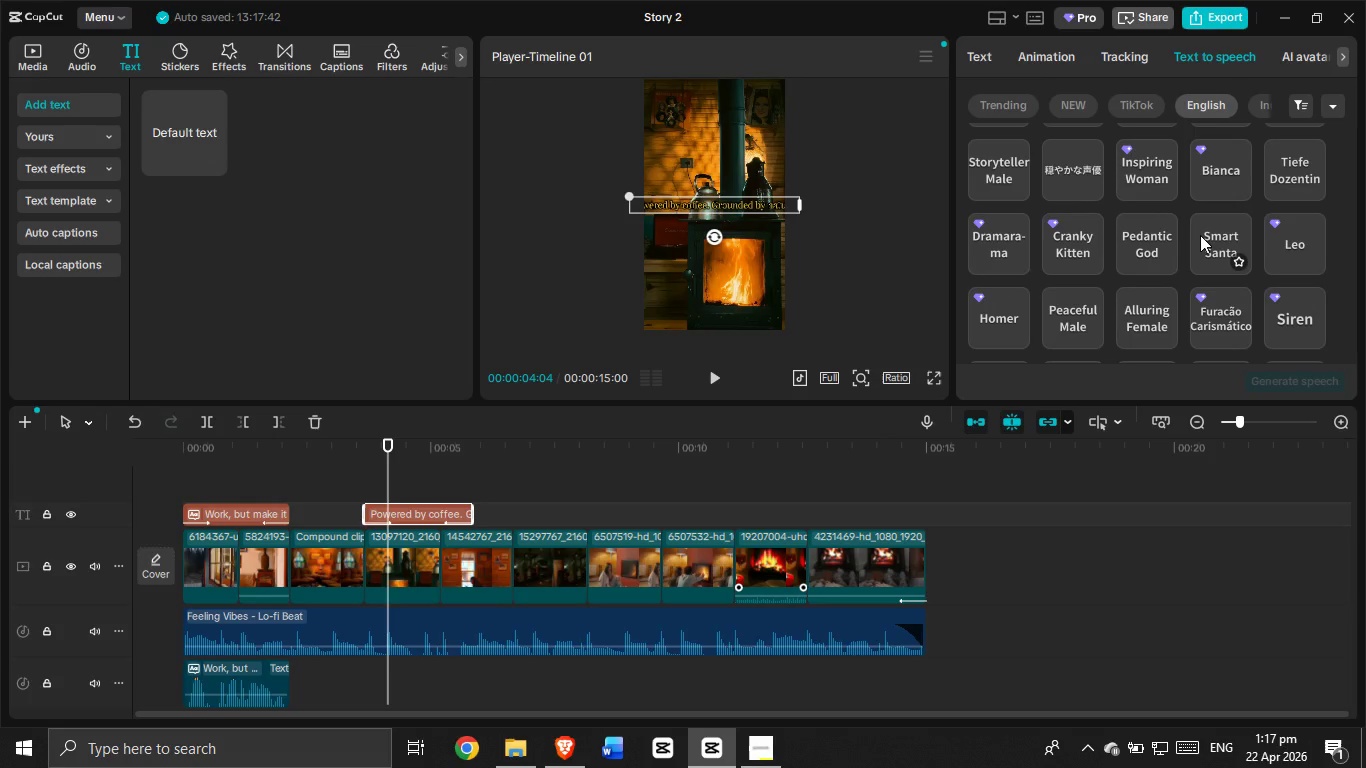 
scroll: coordinate [1225, 210], scroll_direction: up, amount: 1.0
 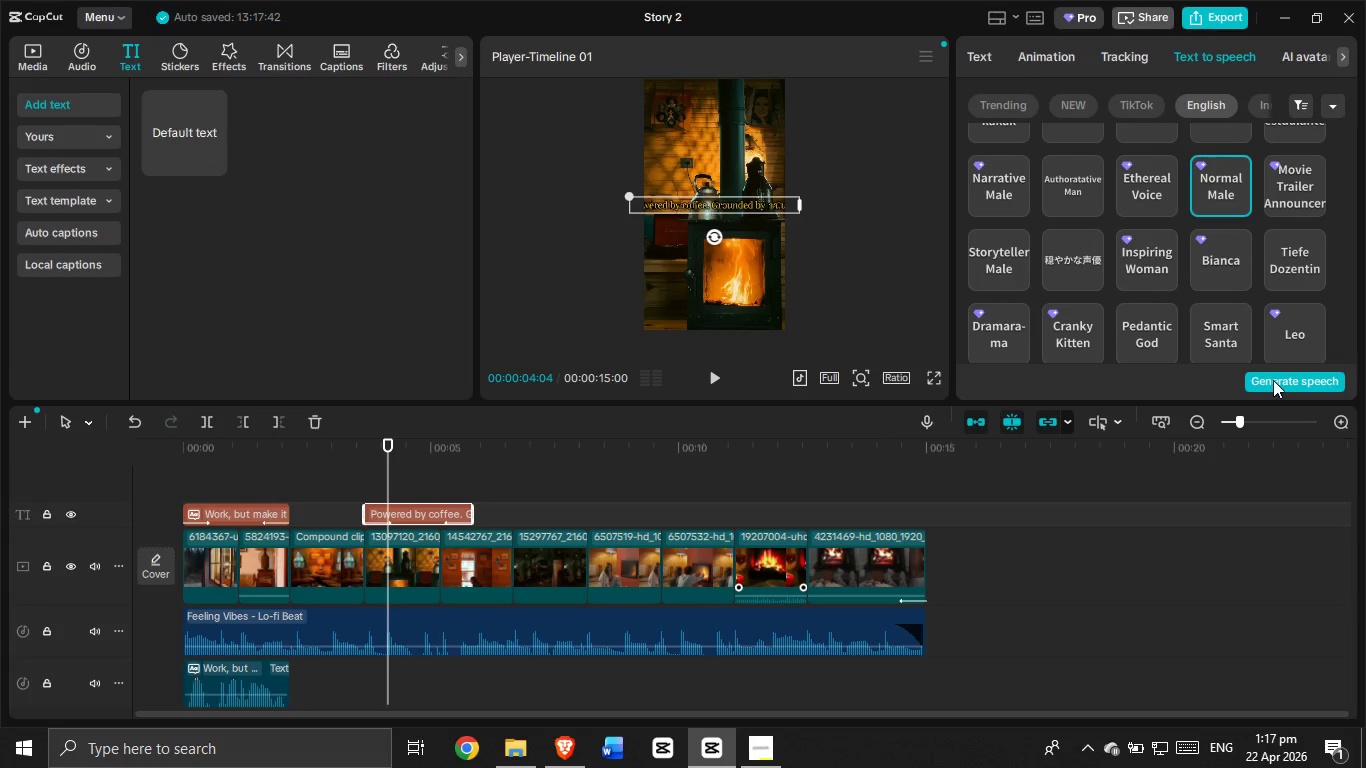 
left_click([1273, 380])
 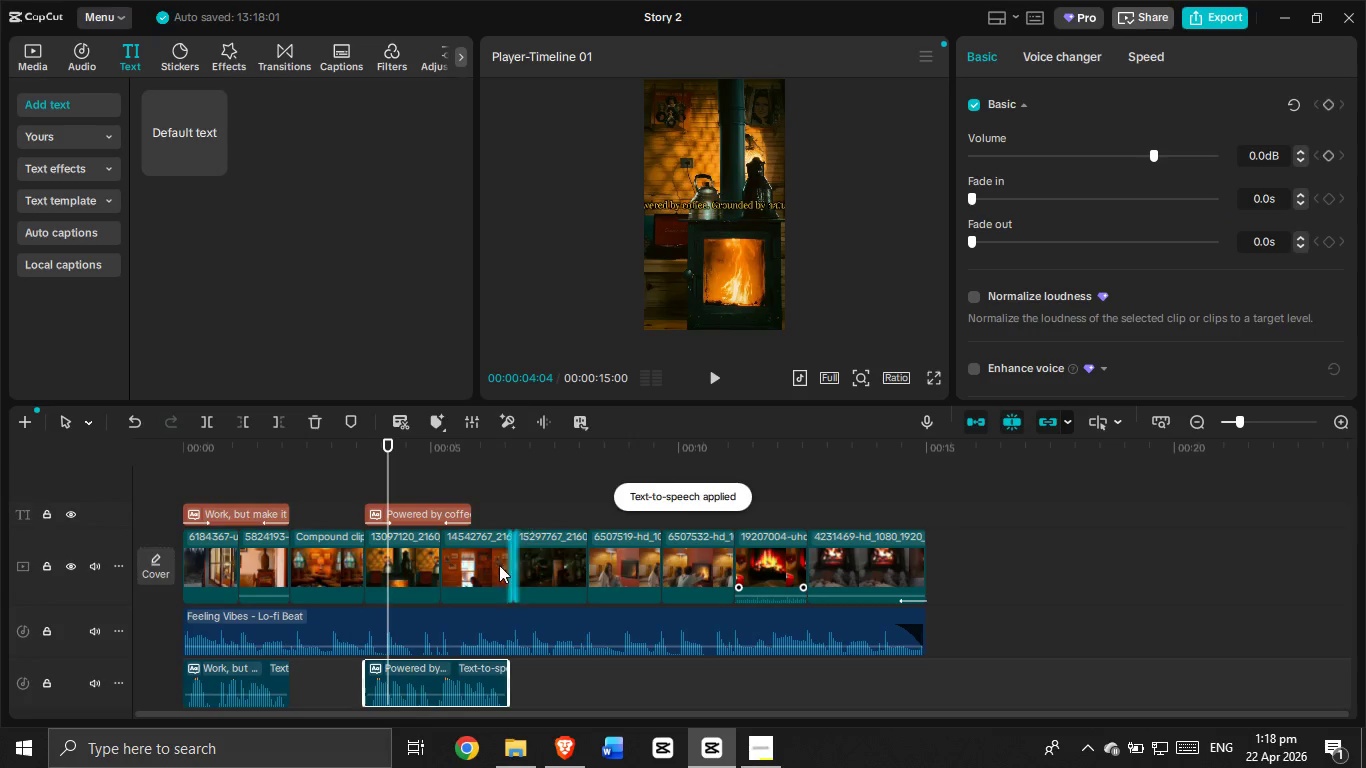 
wait(5.88)
 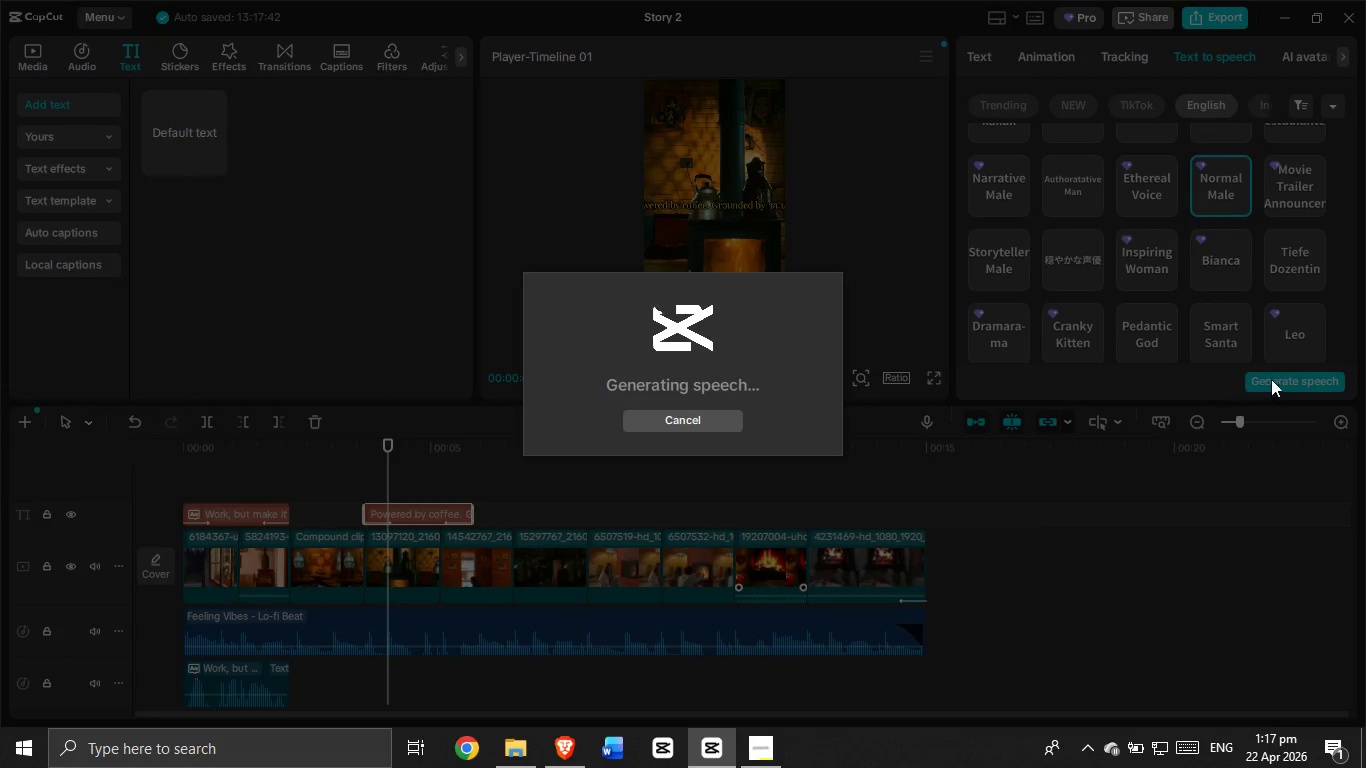 
left_click_drag(start_coordinate=[389, 468], to_coordinate=[432, 487])
 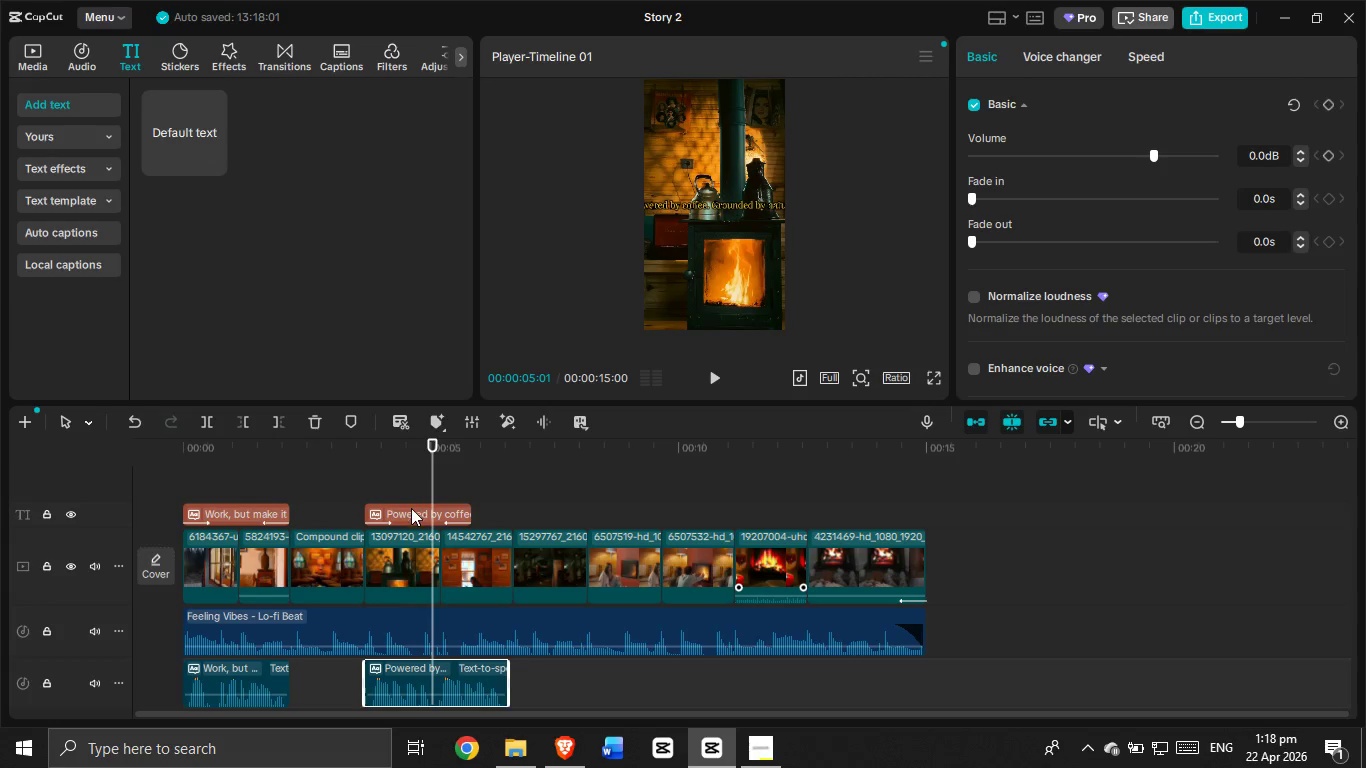 
left_click([411, 508])
 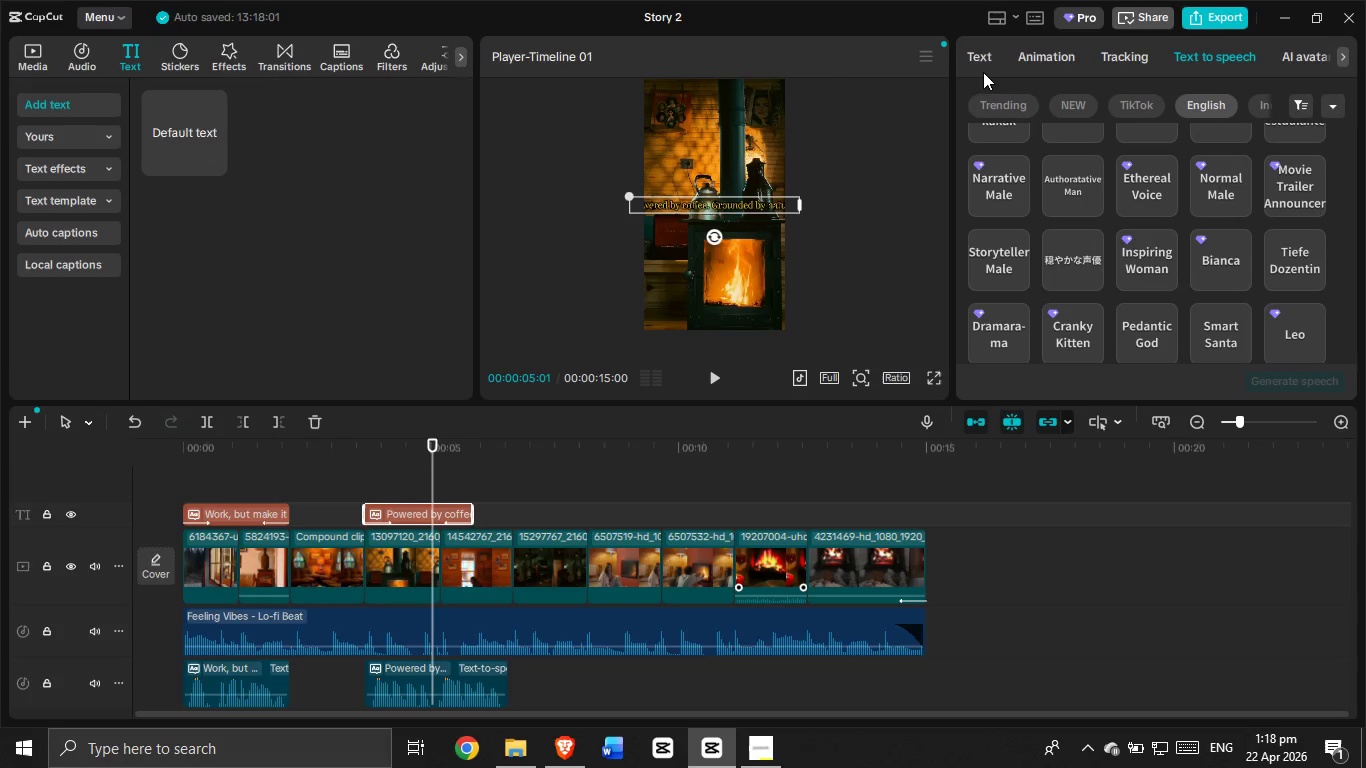 
left_click([976, 56])
 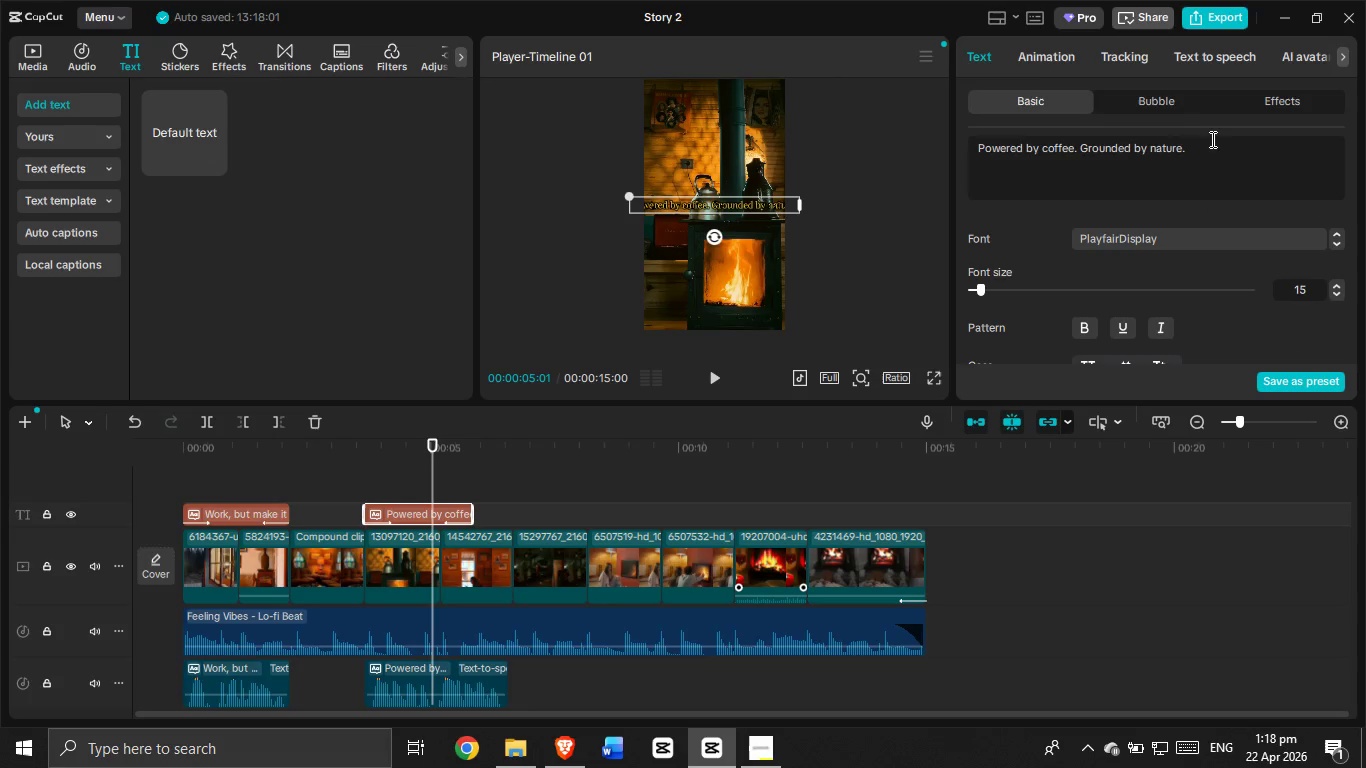 
left_click_drag(start_coordinate=[1212, 146], to_coordinate=[1082, 154])
 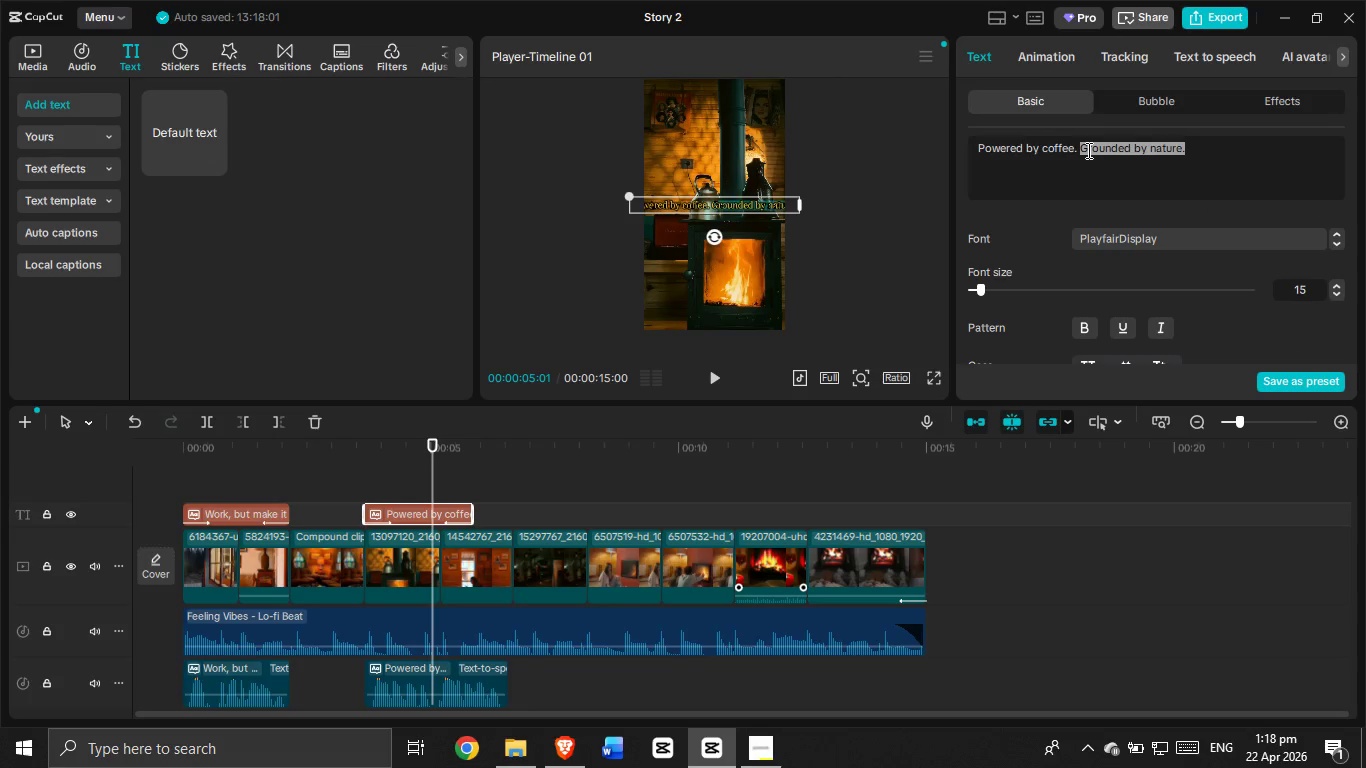 
key(Backspace)
 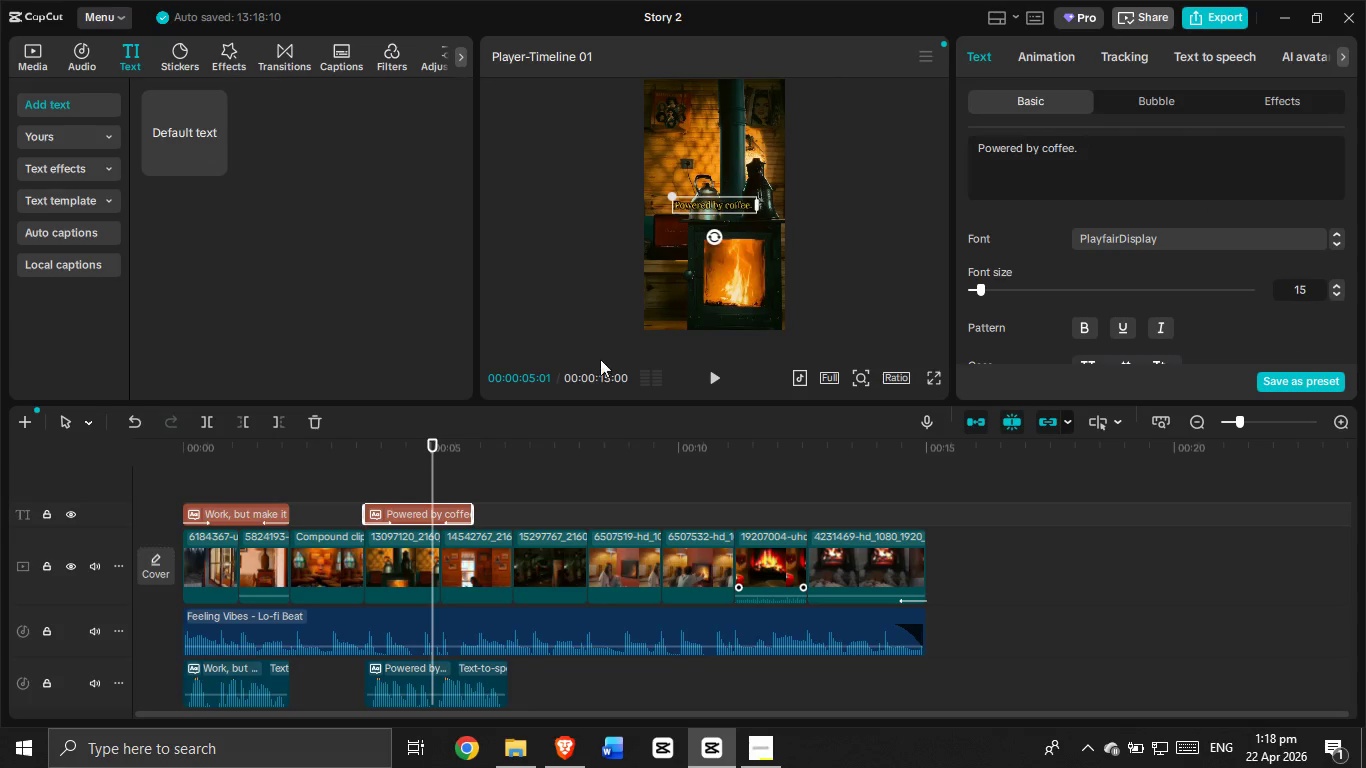 
key(Backspace)
 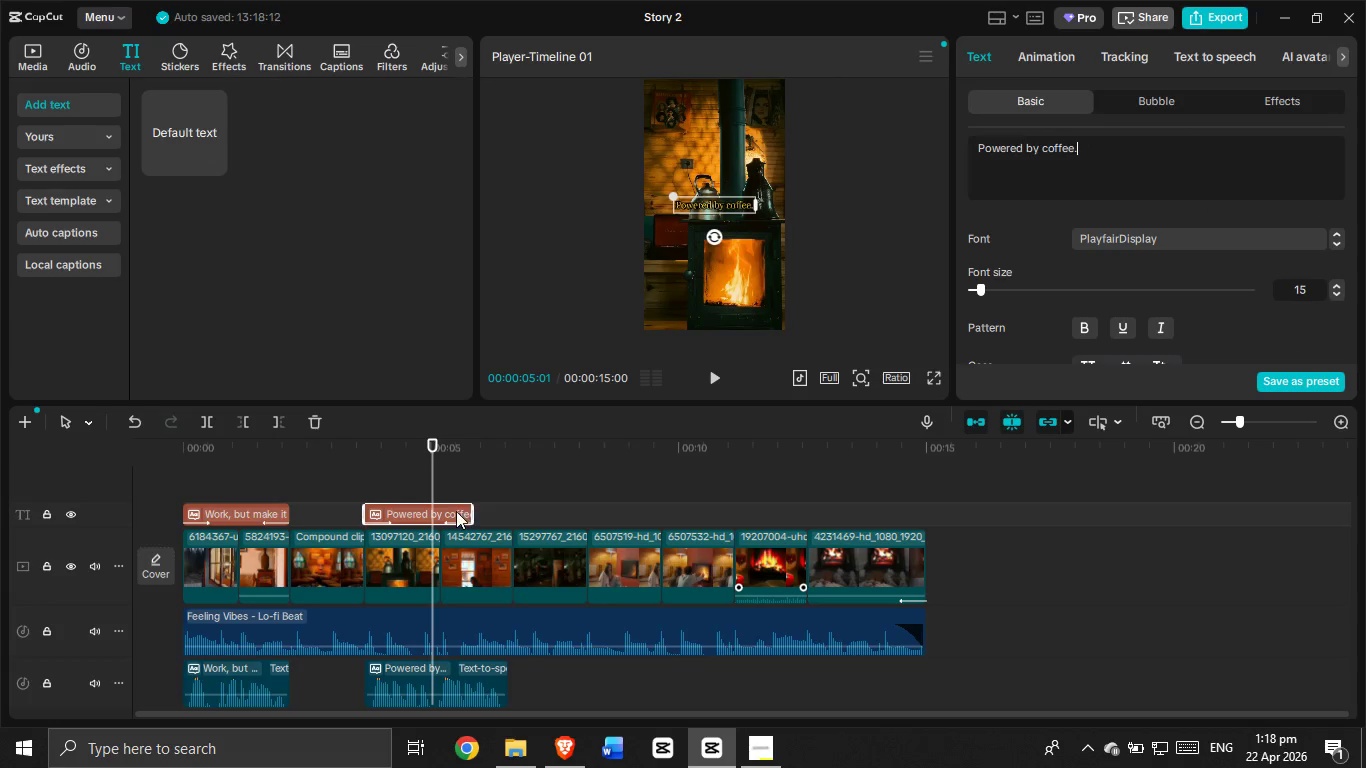 
left_click([456, 511])
 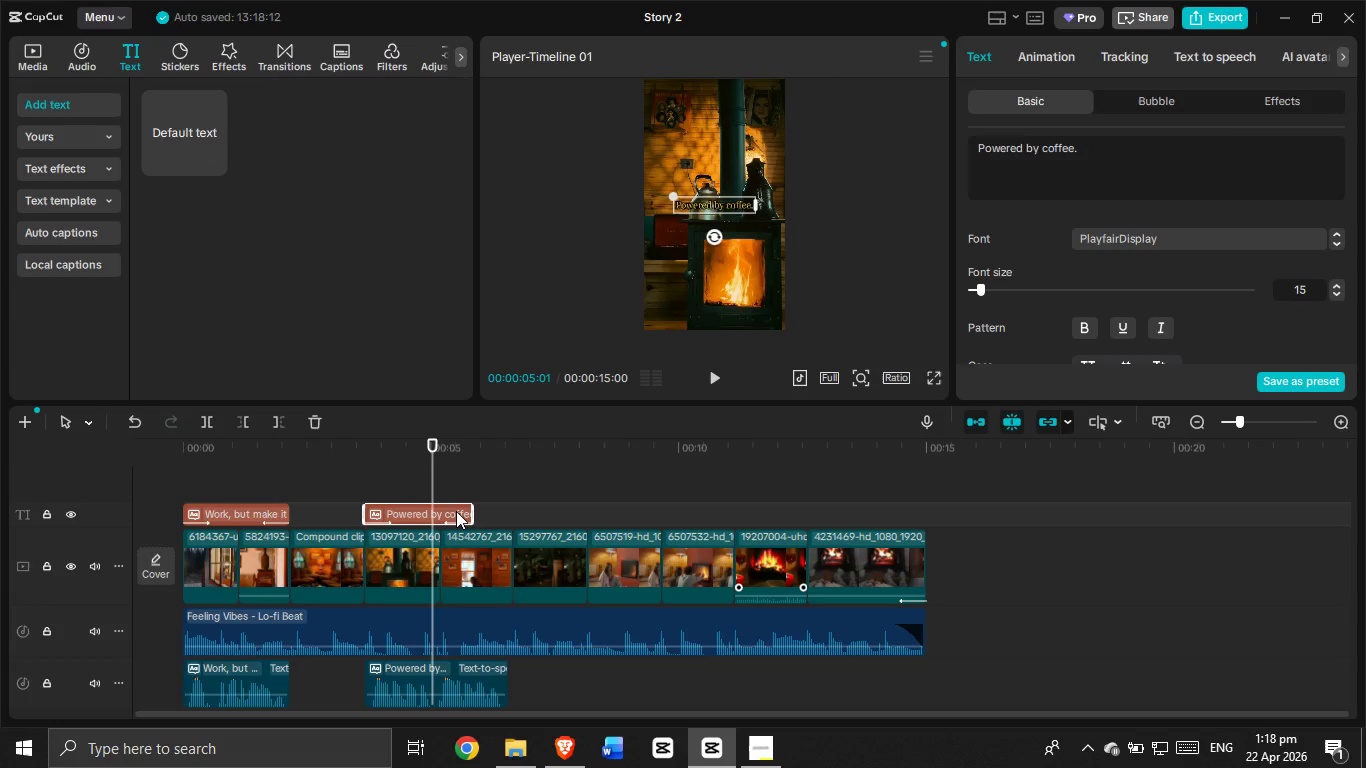 
hold_key(key=ControlLeft, duration=0.75)